 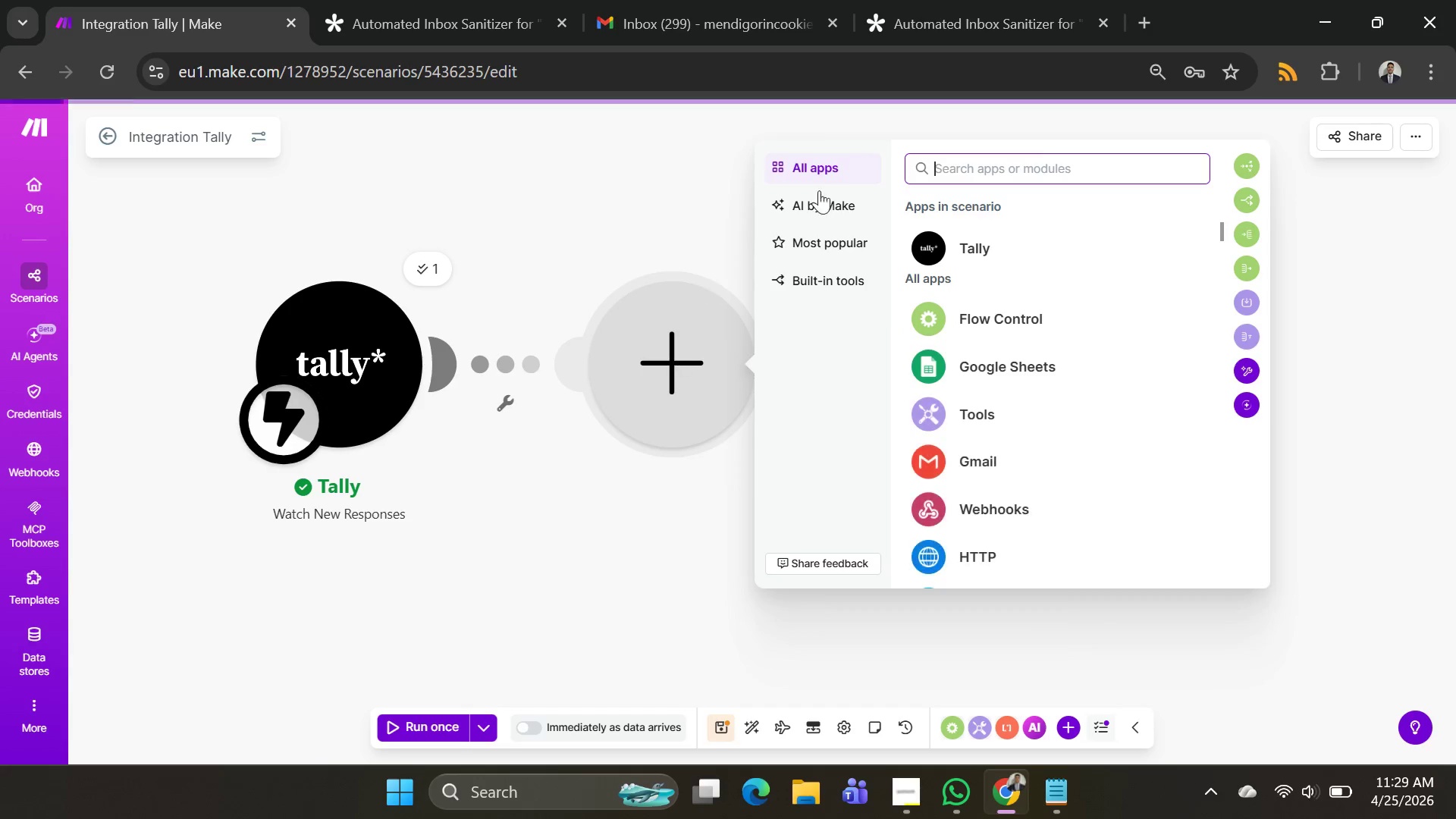 
type(Router)
 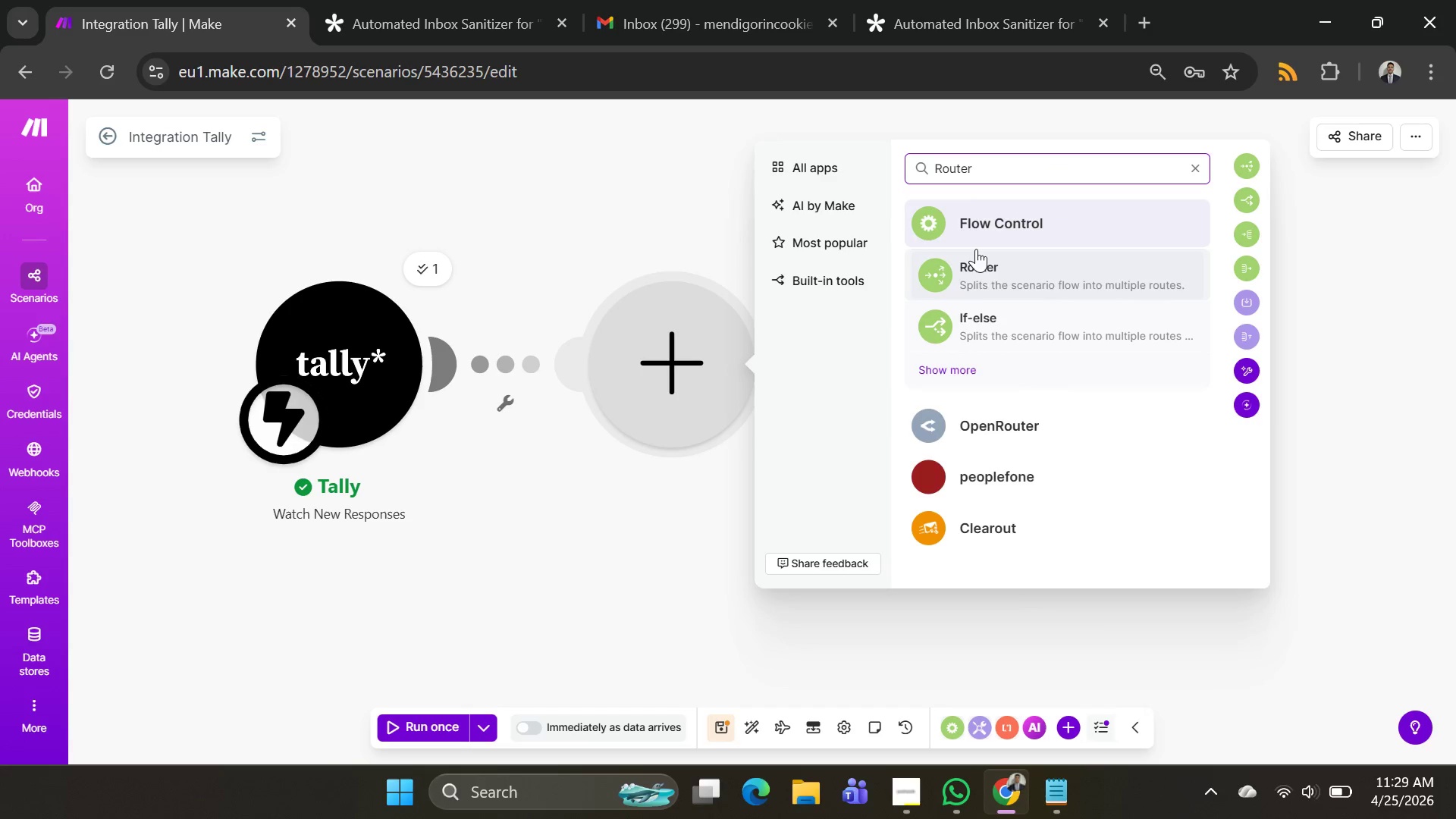 
left_click([987, 268])
 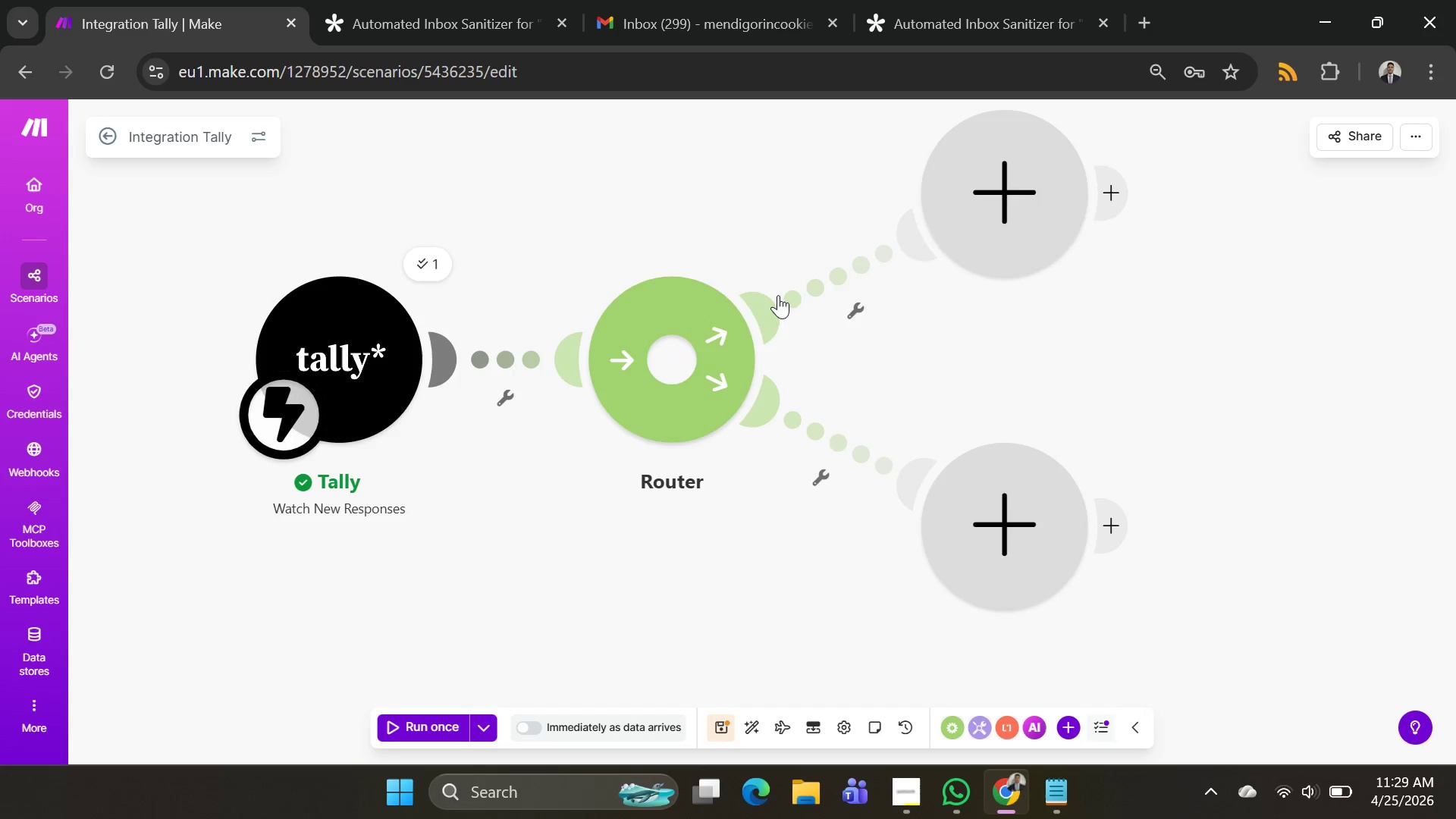 
left_click([810, 290])
 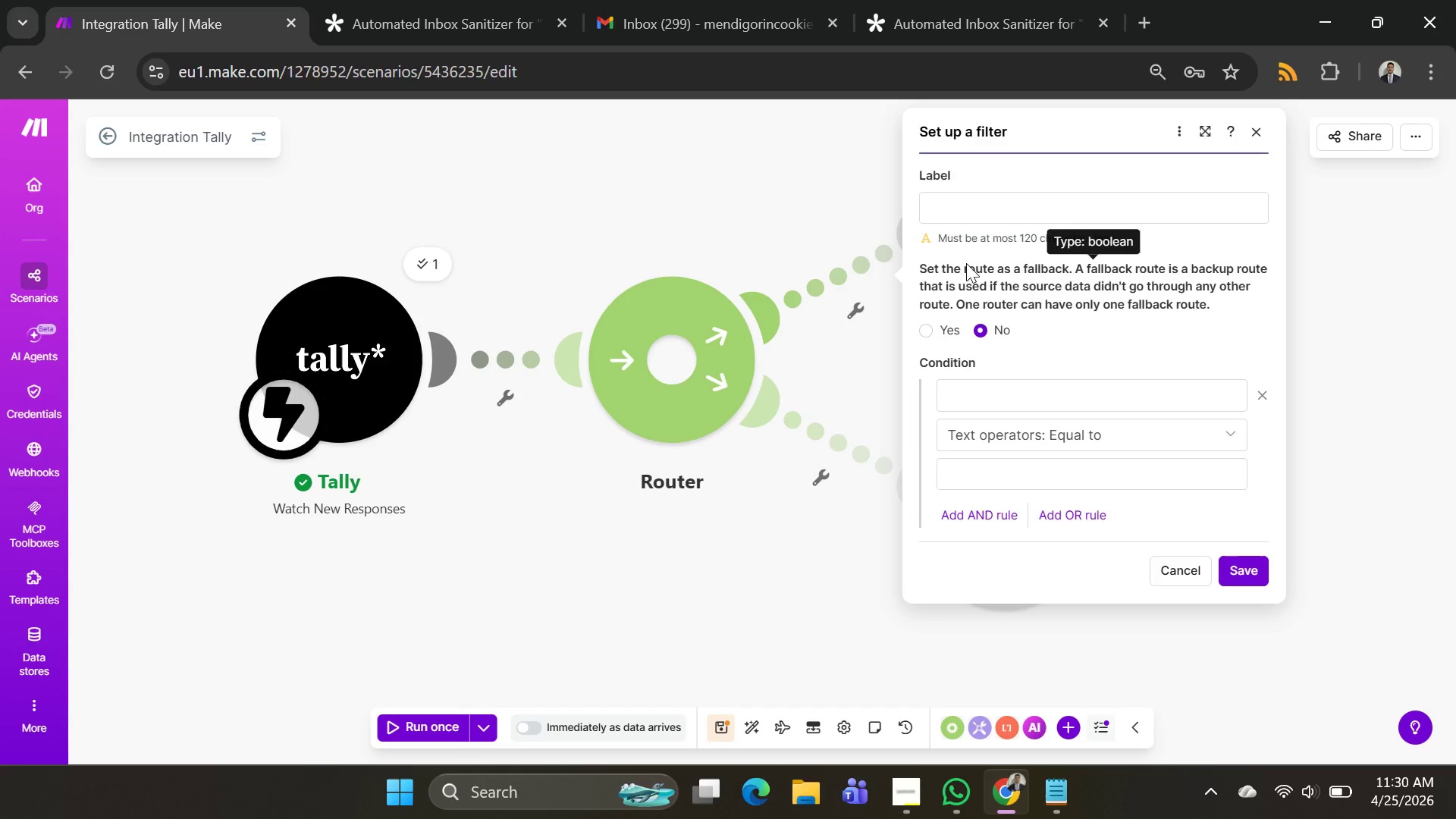 
wait(7.48)
 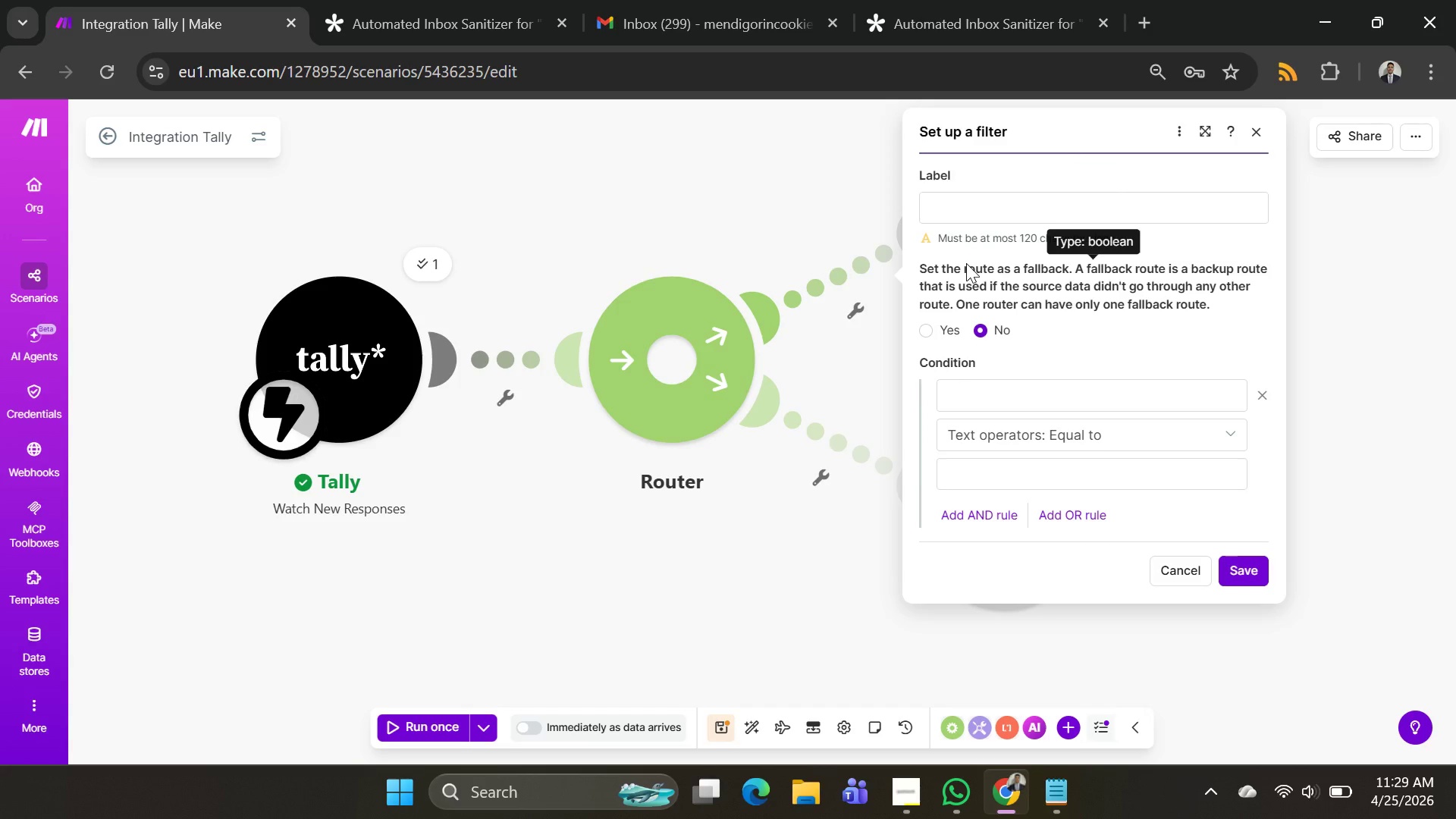 
left_click([955, 228])
 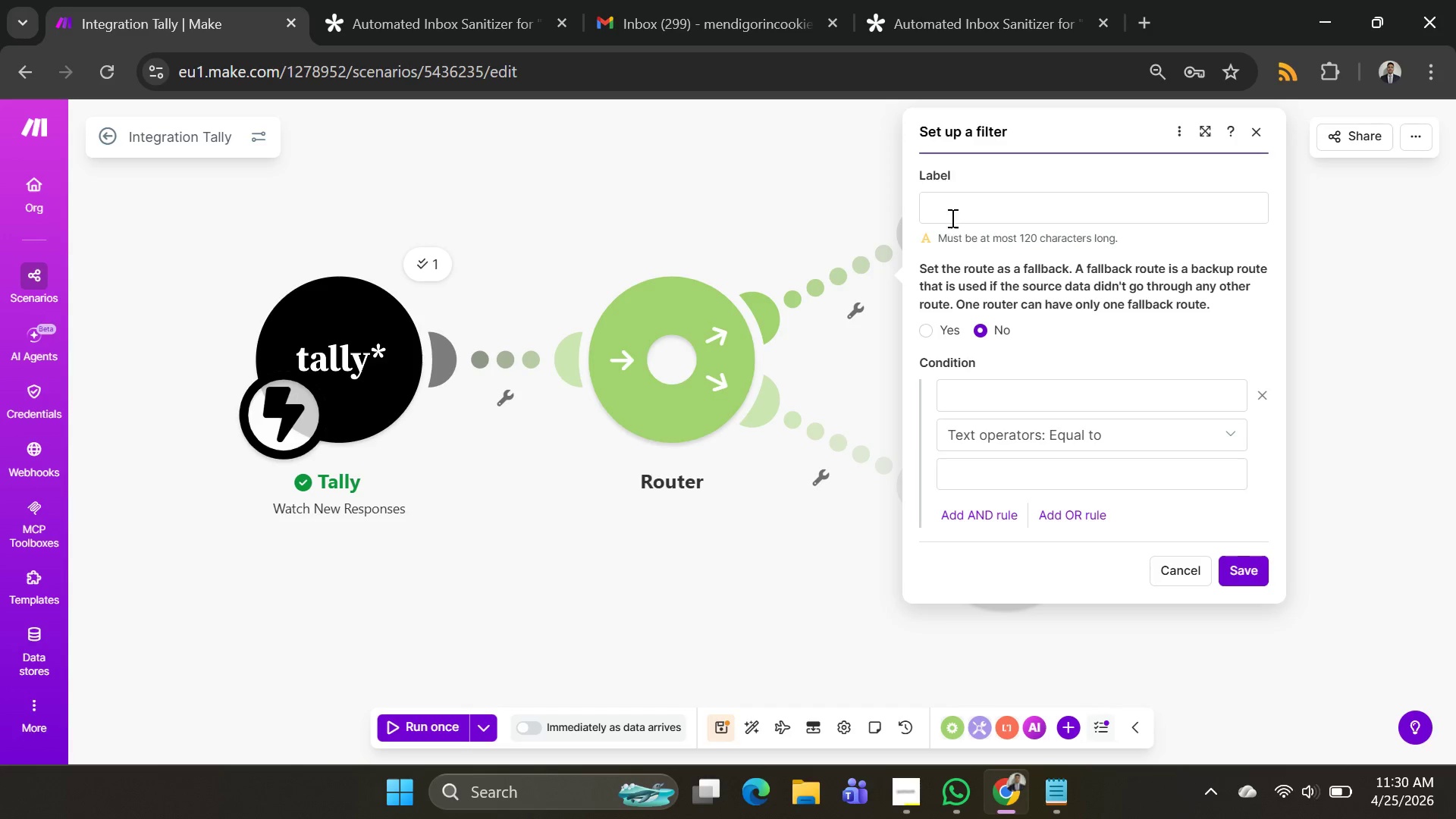 
left_click([948, 207])
 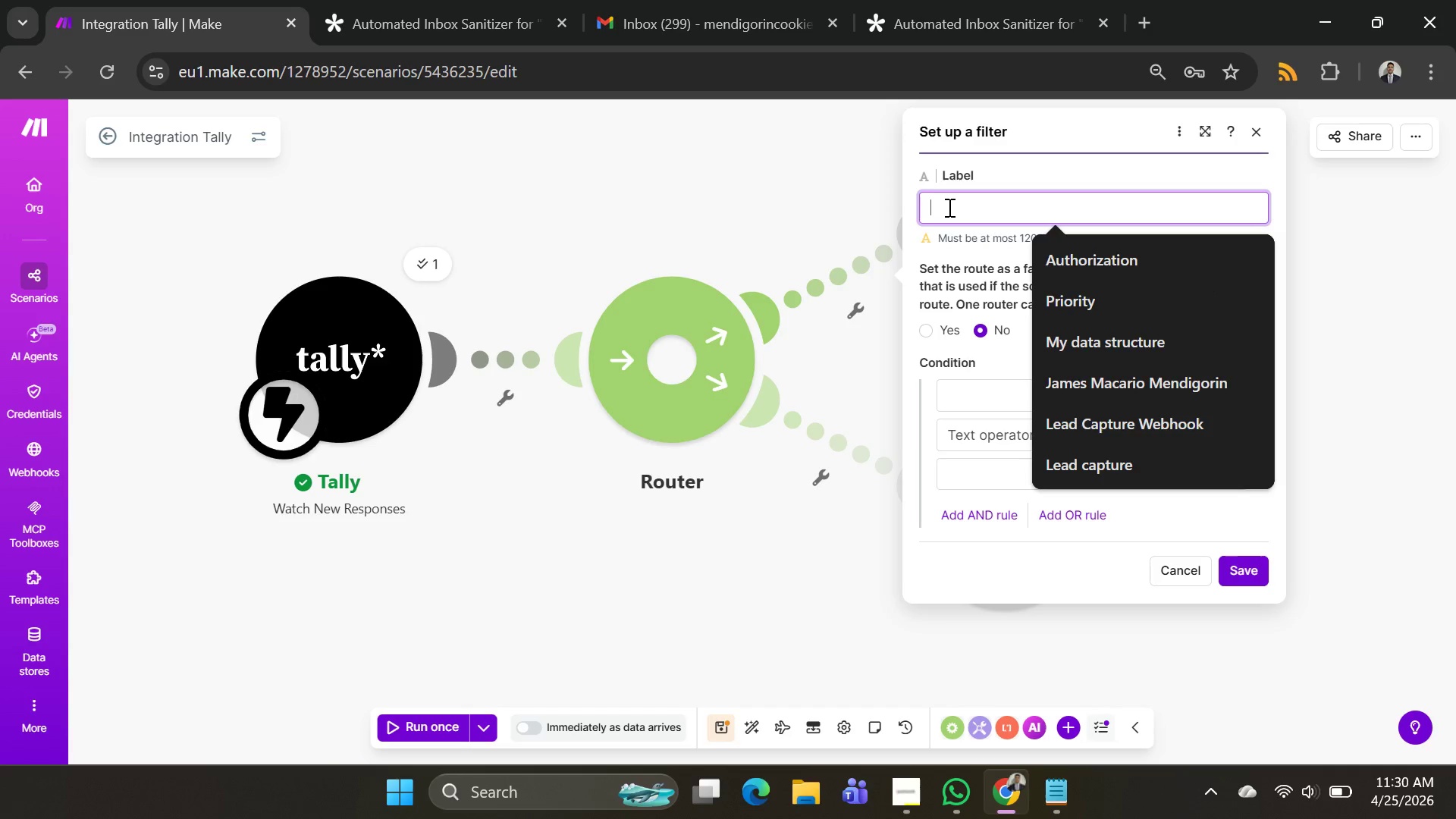 
type(Hig)
 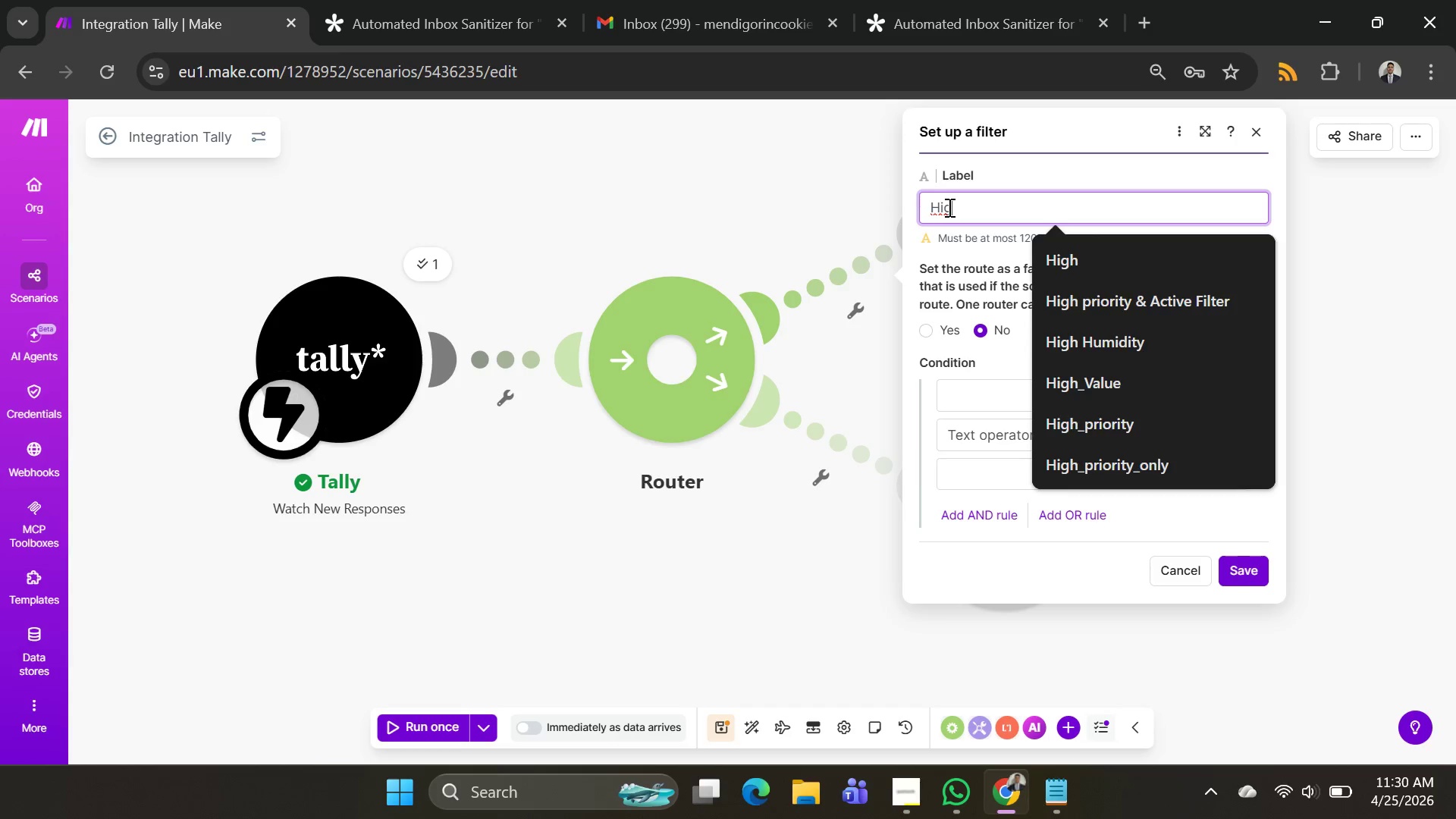 
left_click([948, 207])
 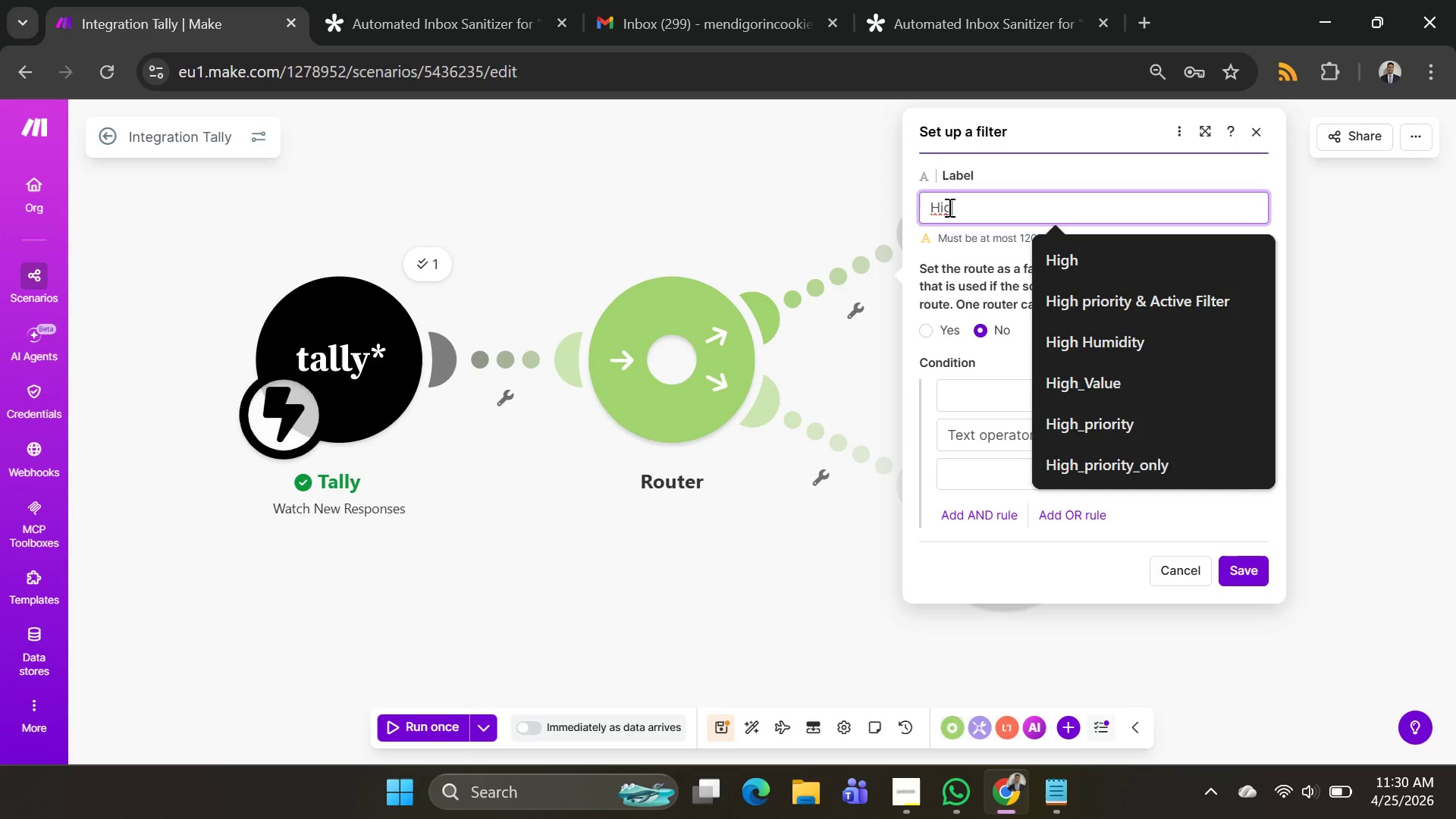 
type(h Prio)
 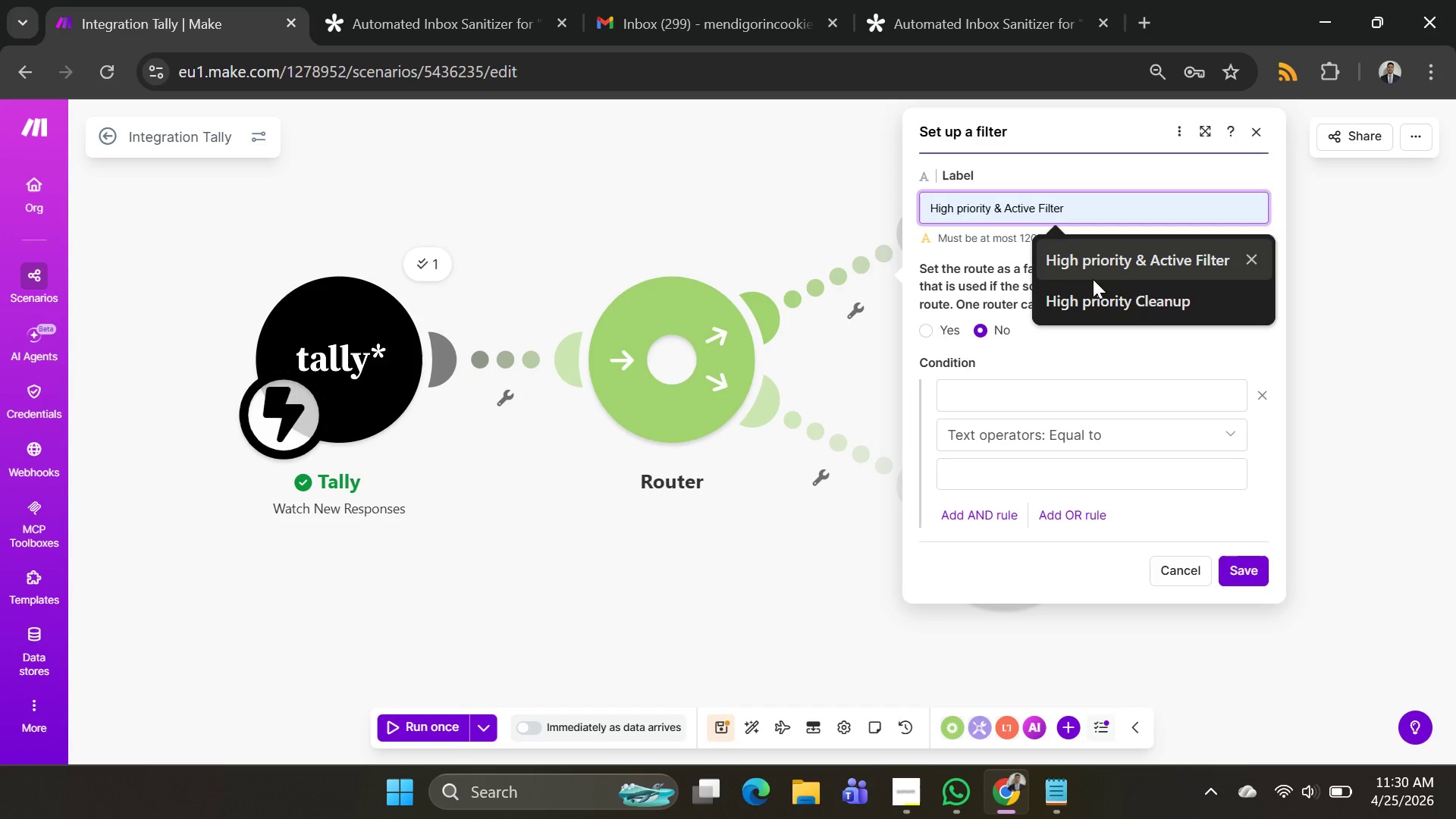 
left_click([1100, 293])
 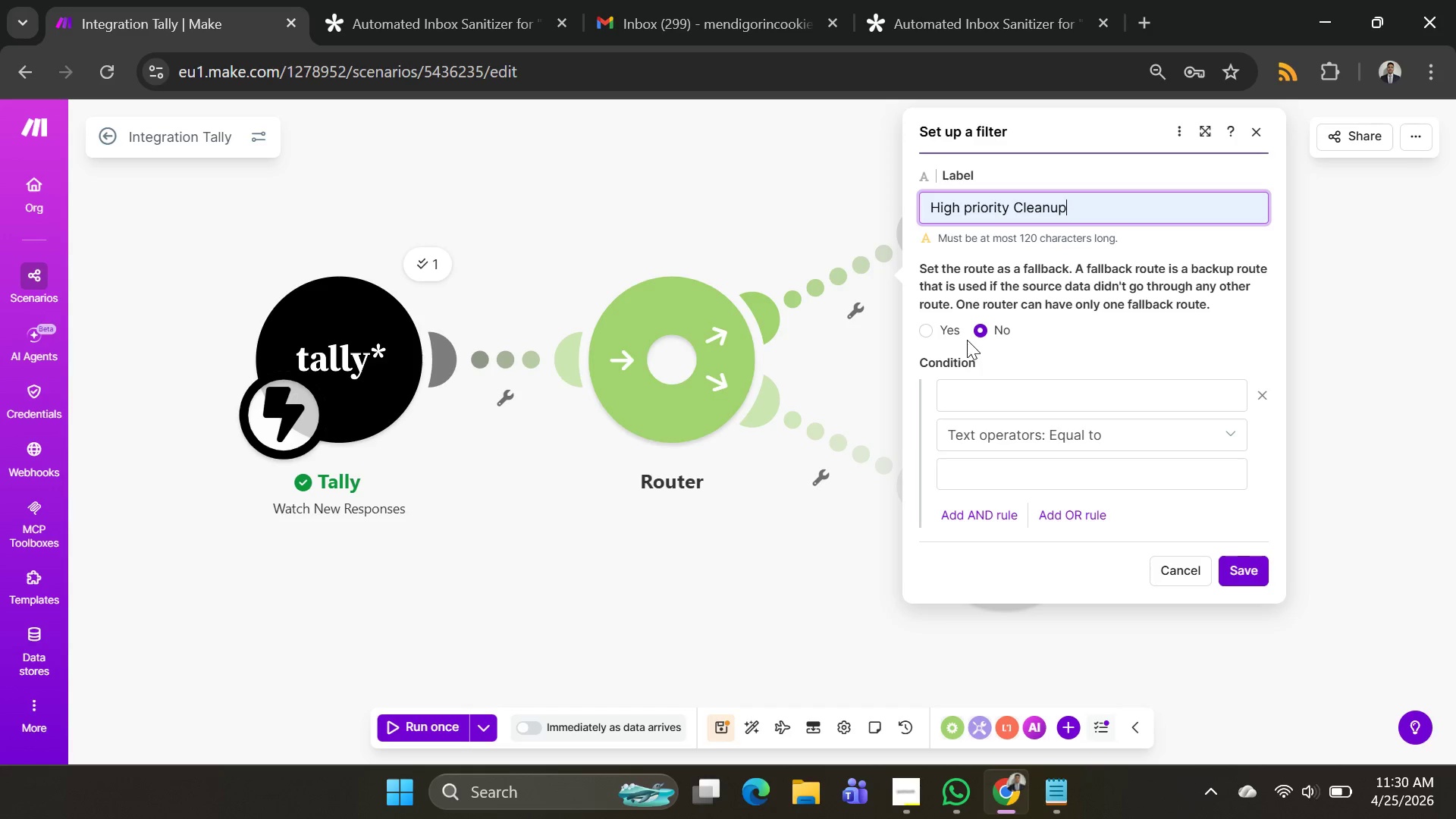 
left_click([1023, 397])
 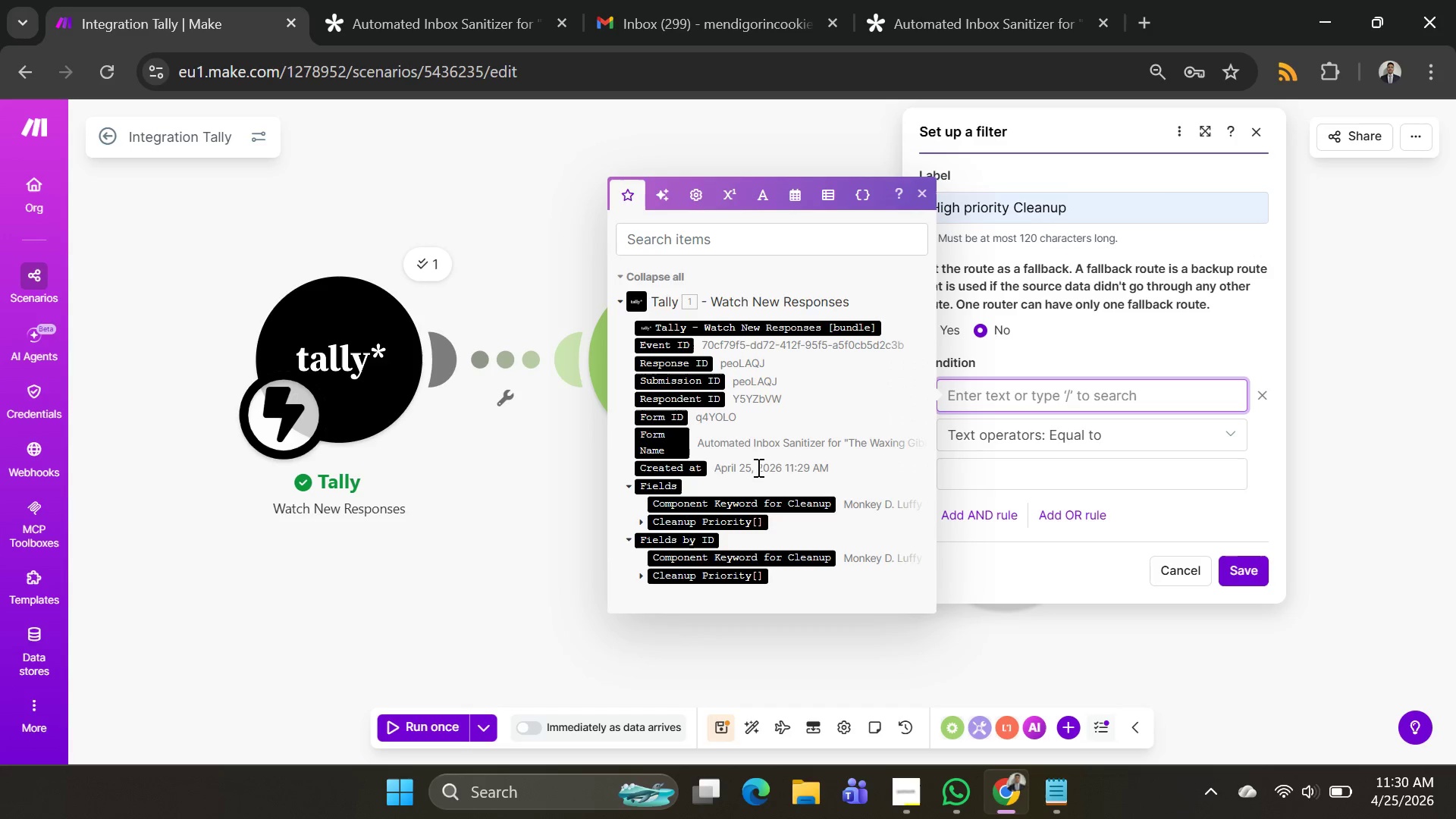 
scroll: coordinate [764, 469], scroll_direction: down, amount: 4.0
 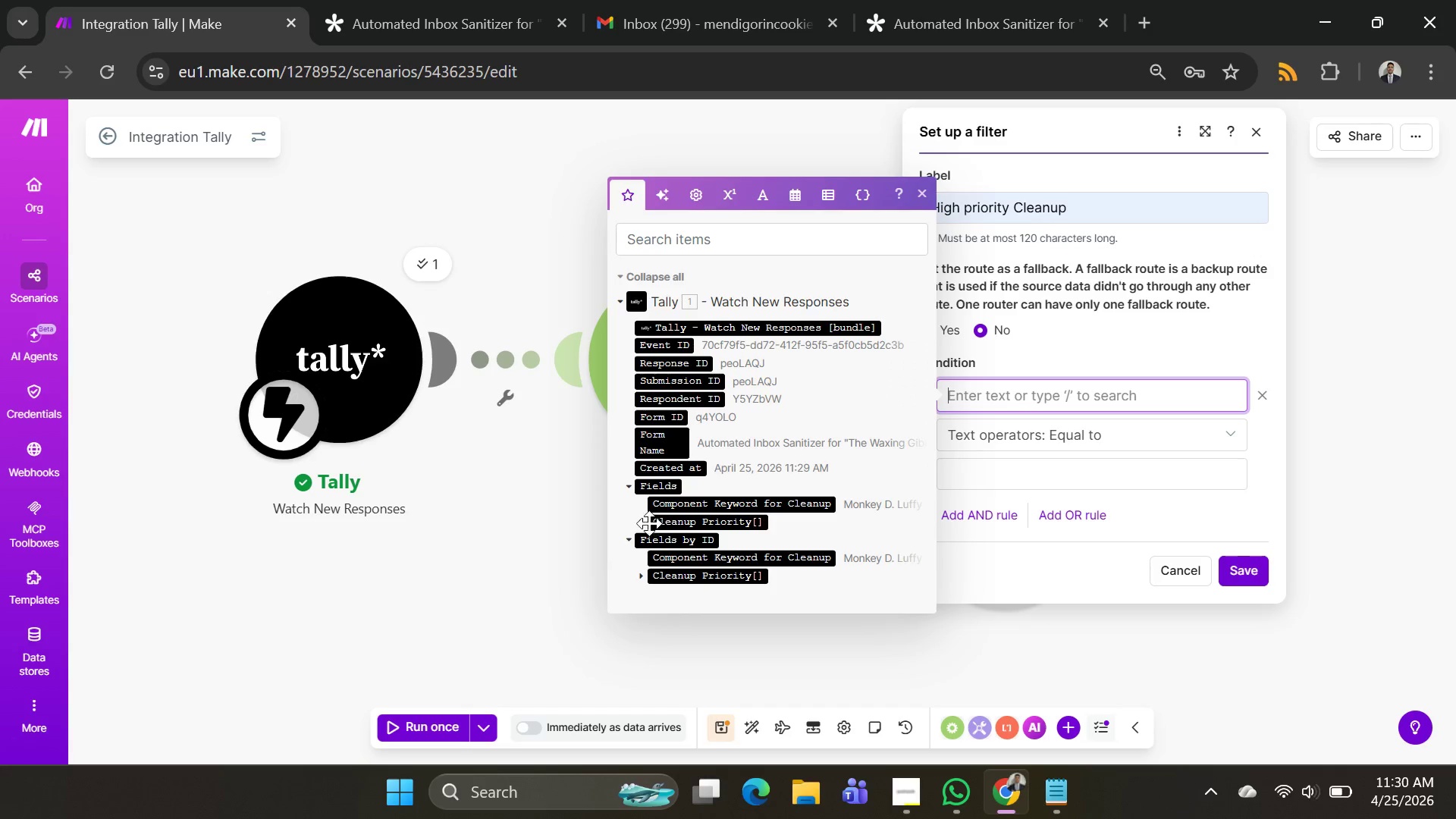 
left_click([645, 522])
 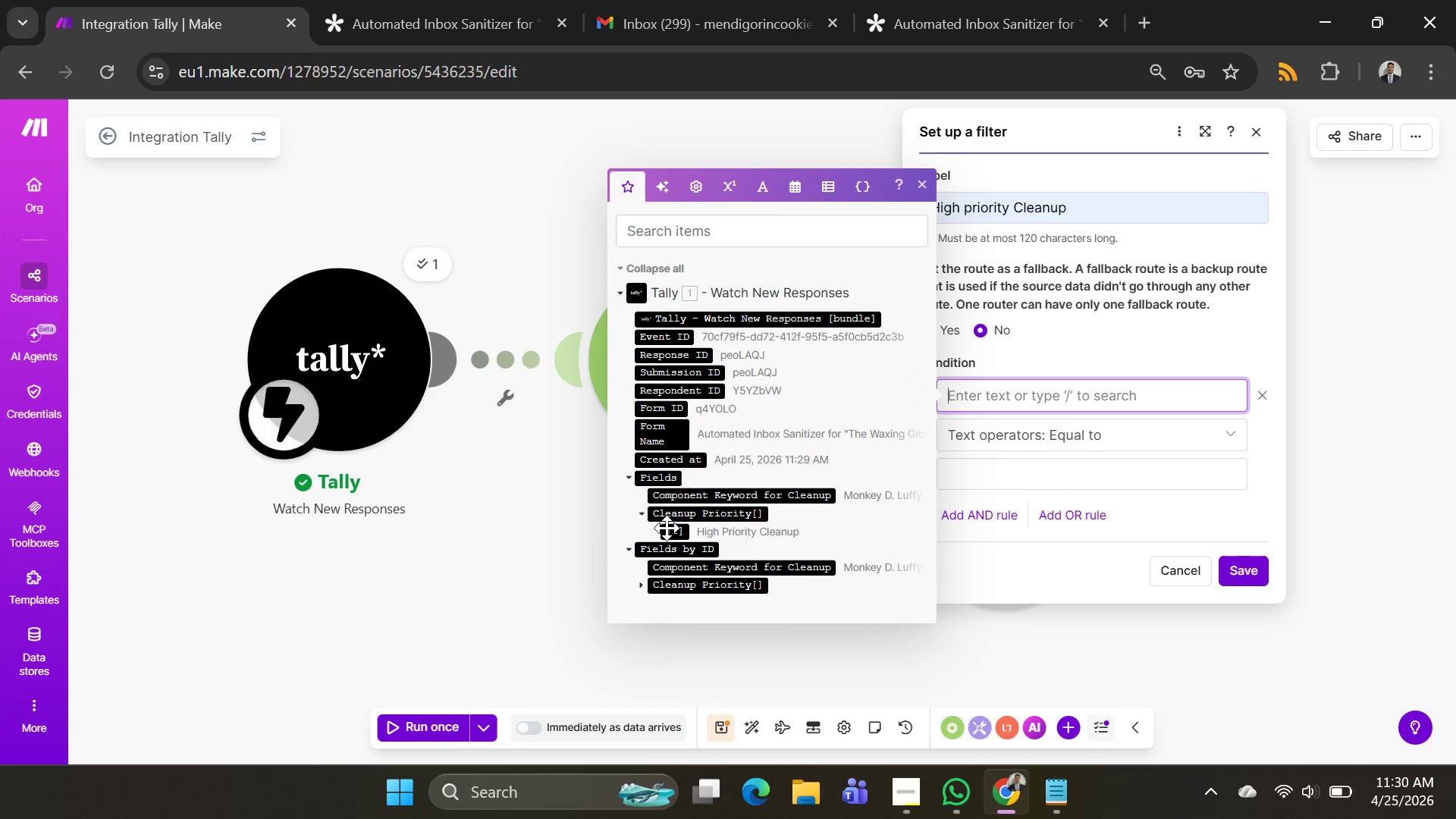 
left_click([671, 534])
 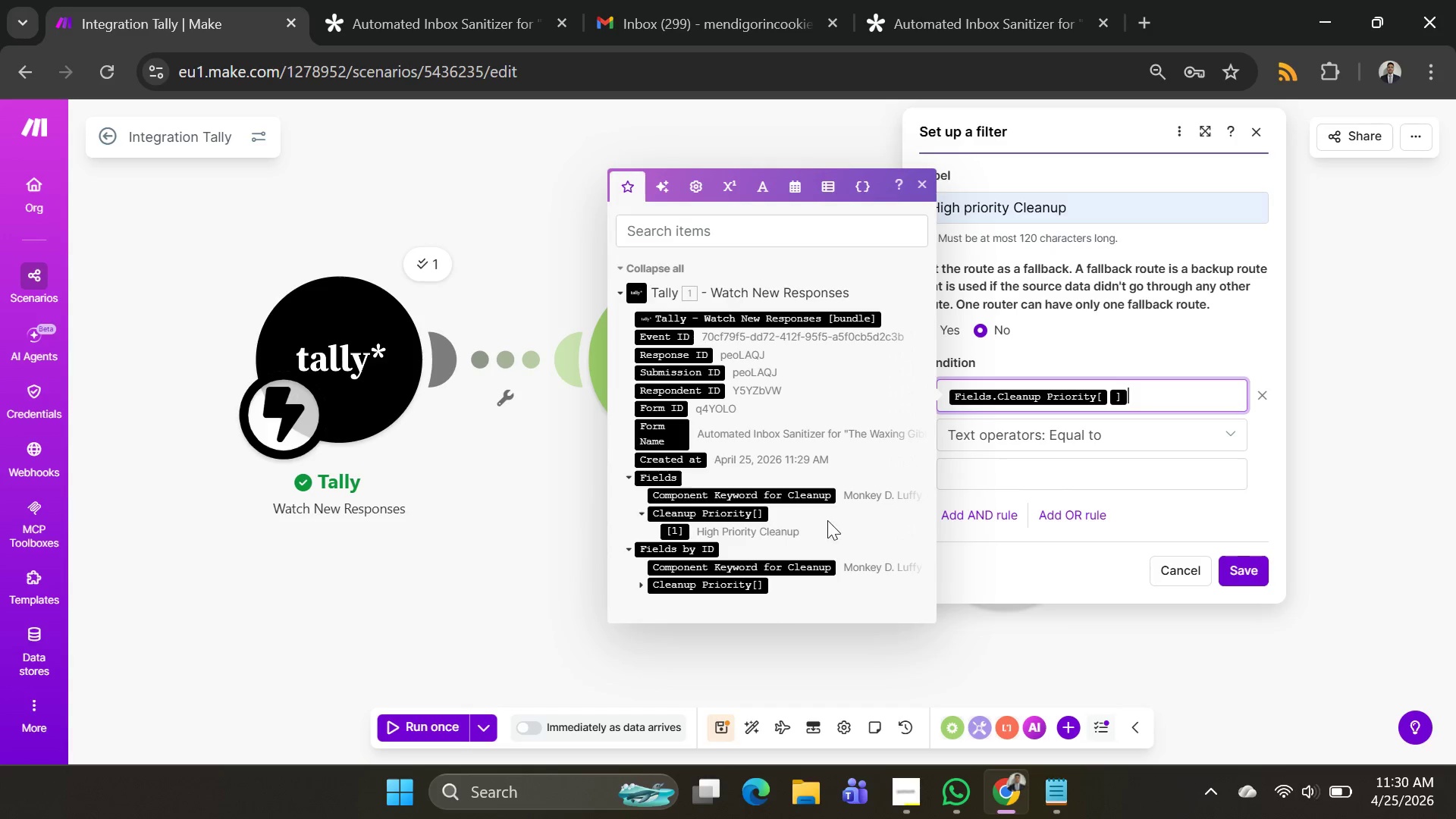 
left_click([818, 535])
 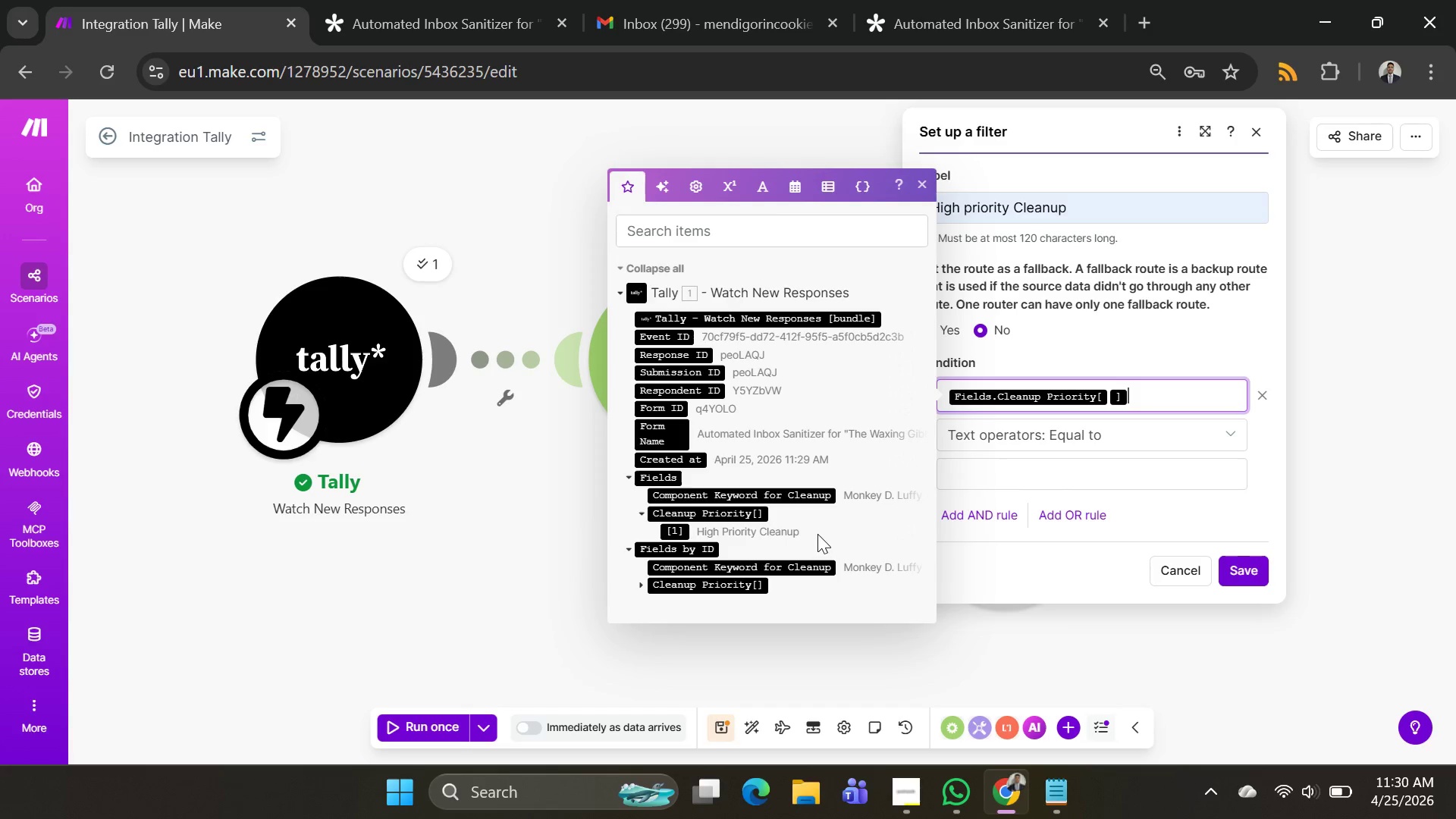 
left_click_drag(start_coordinate=[817, 532], to_coordinate=[706, 539])
 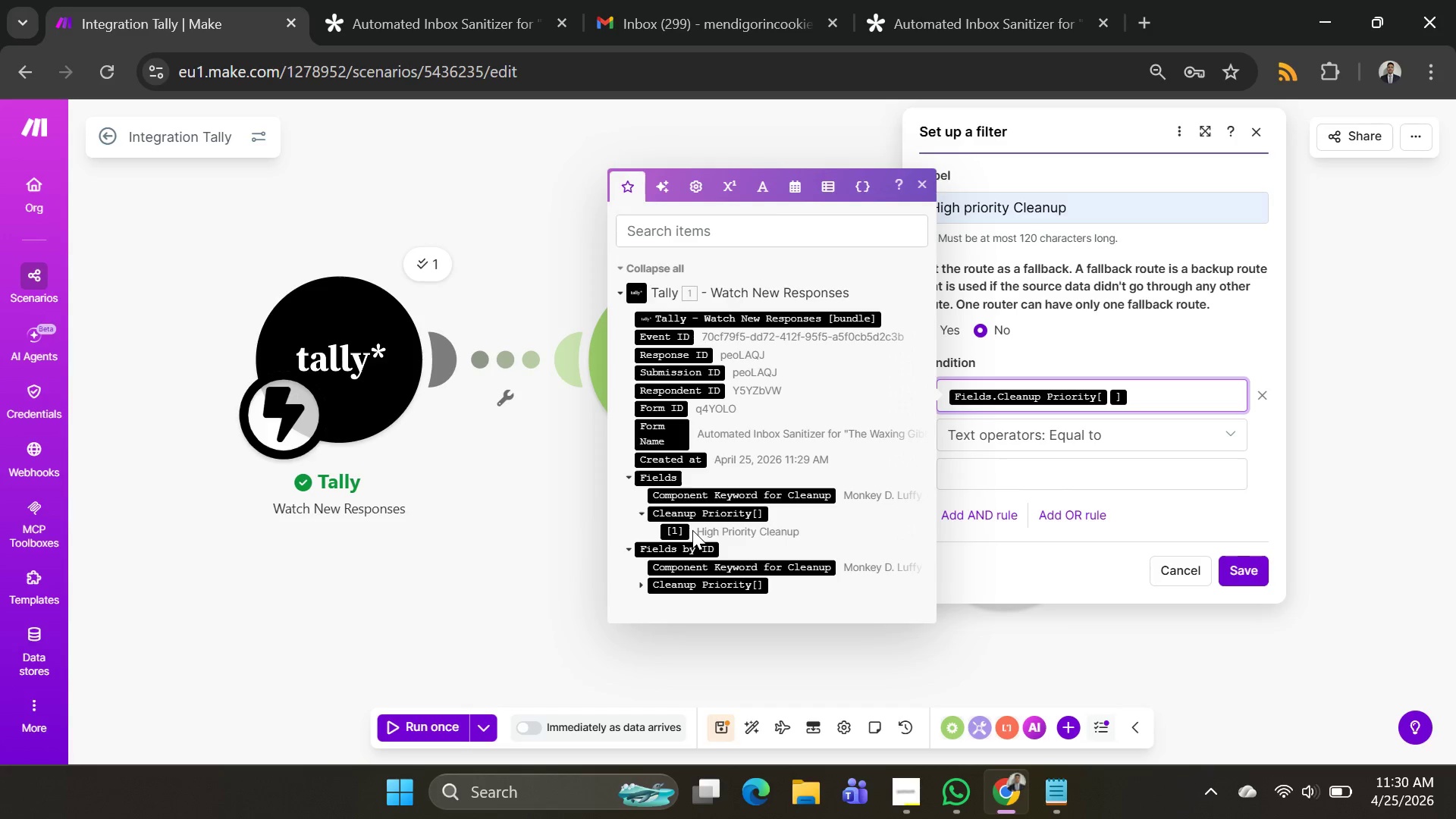 
left_click_drag(start_coordinate=[692, 530], to_coordinate=[764, 530])
 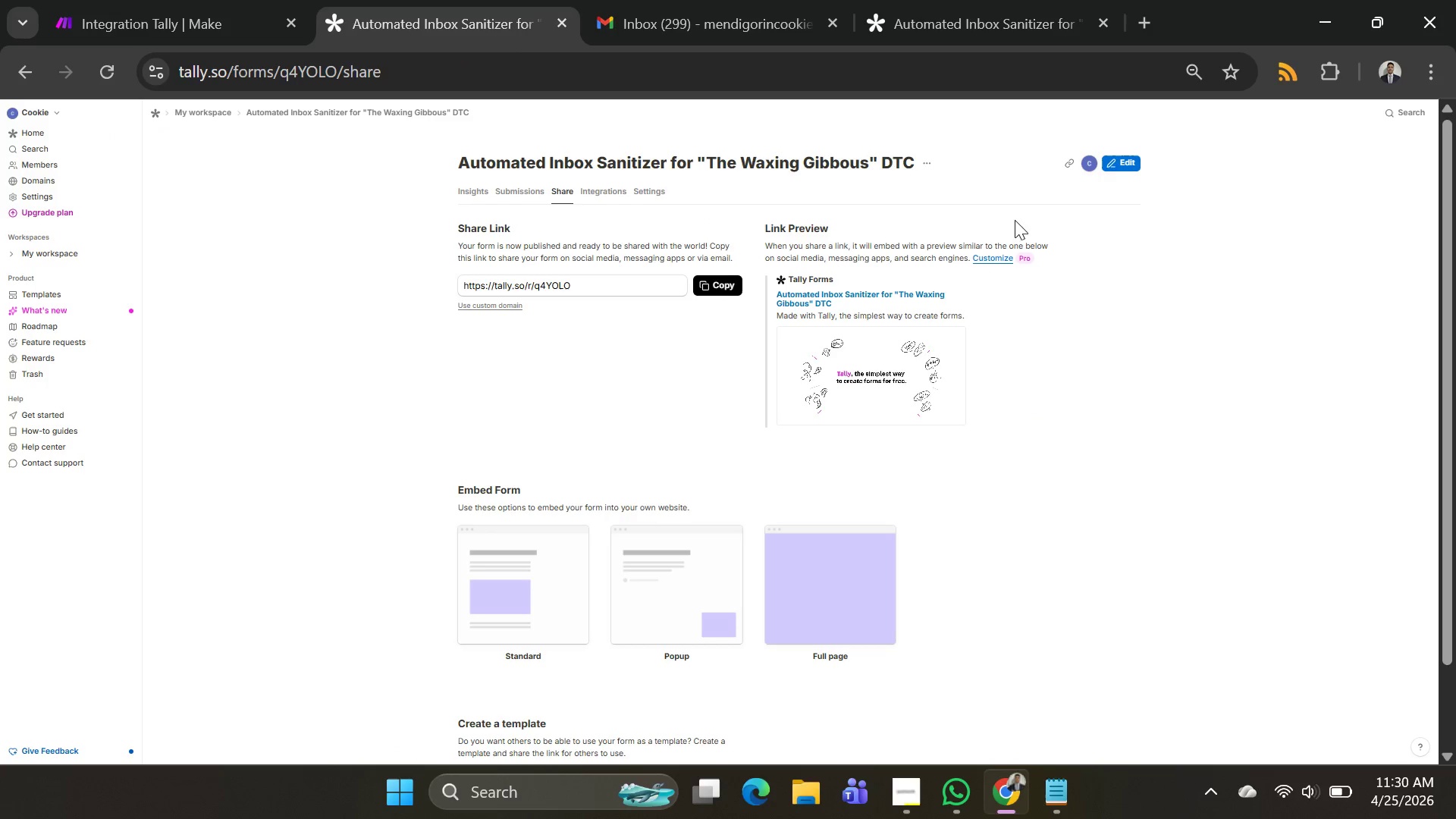 
left_click([1112, 160])
 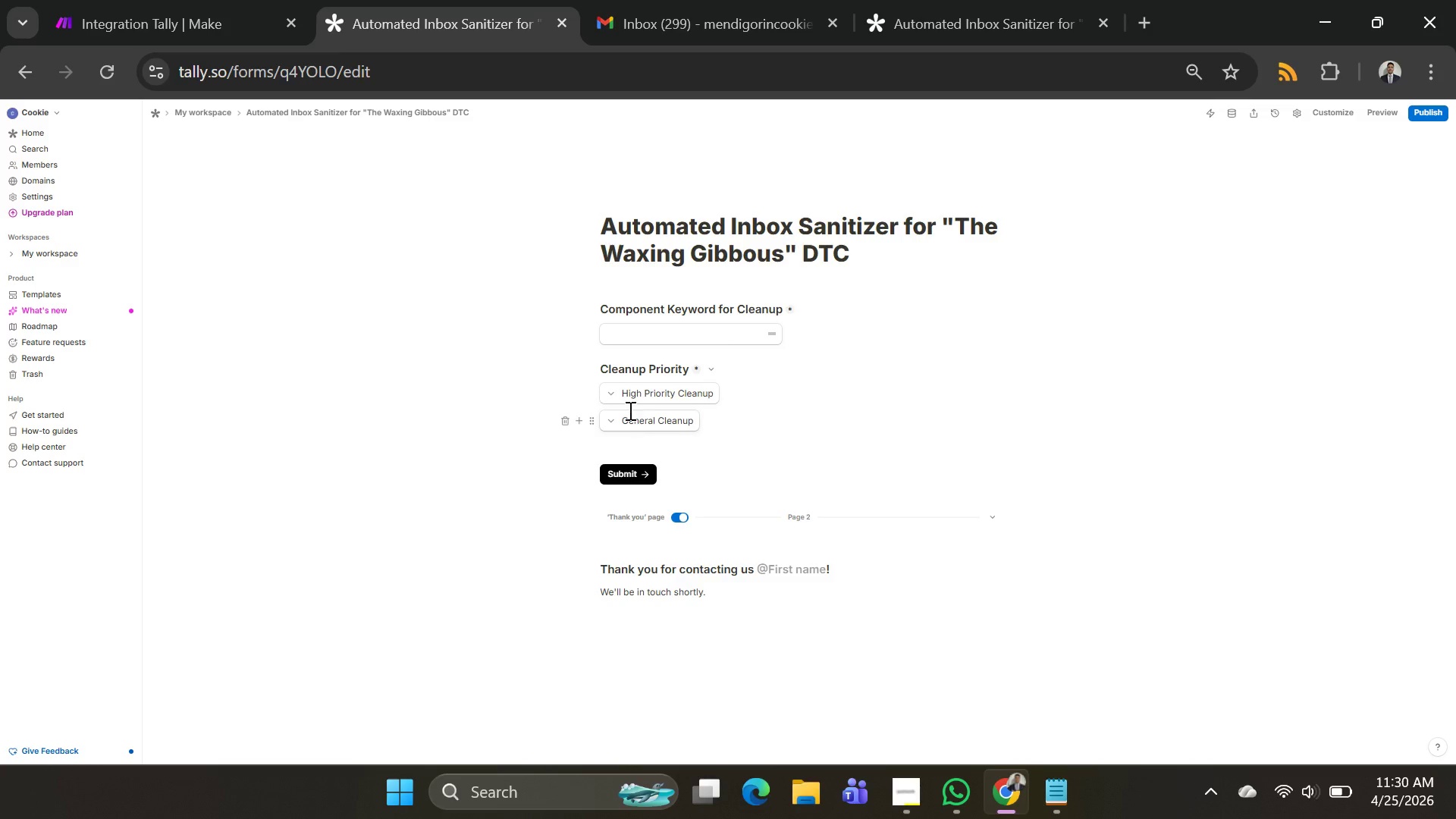 
left_click_drag(start_coordinate=[621, 397], to_coordinate=[731, 398])
 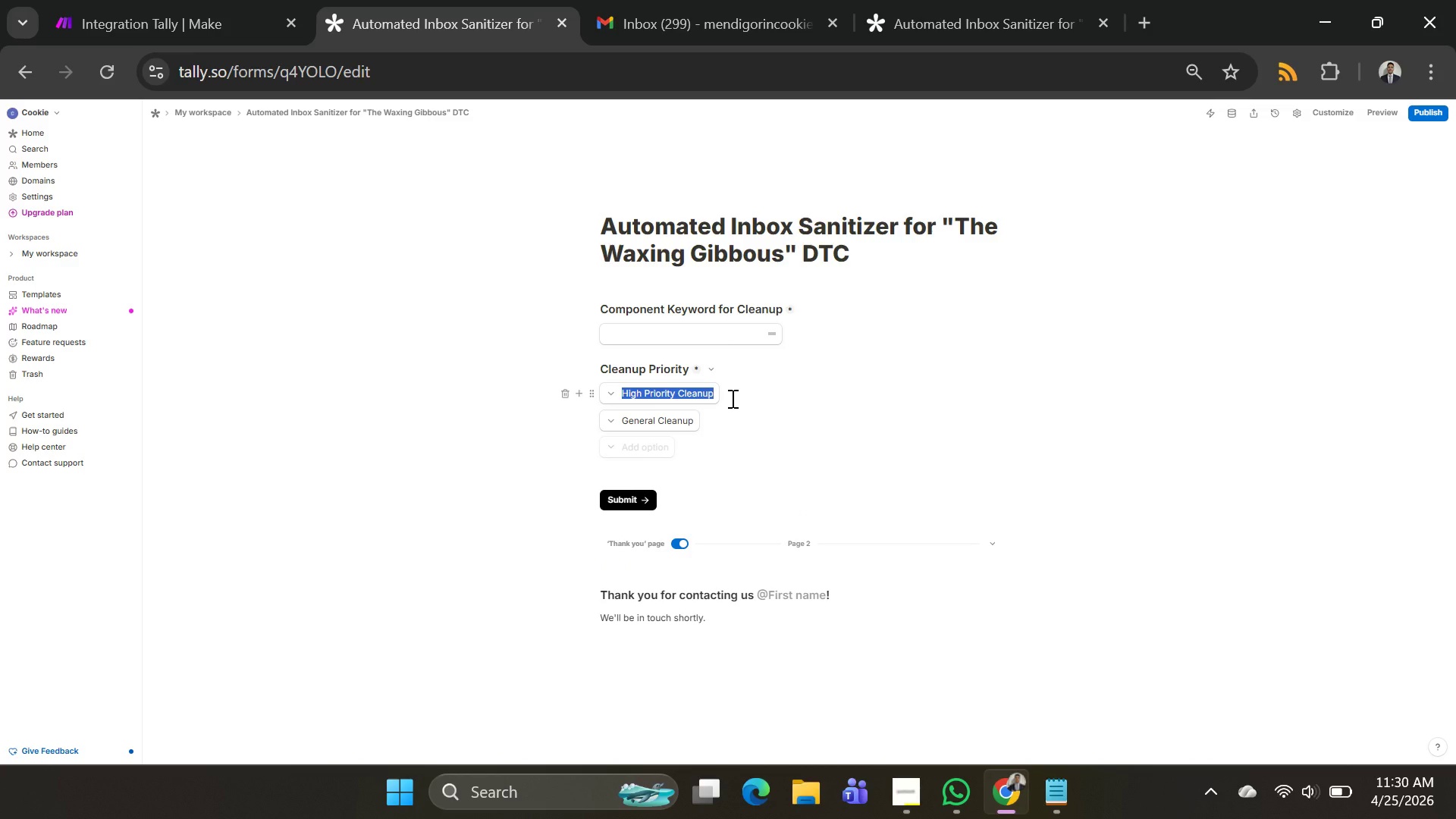 
key(Control+C)
 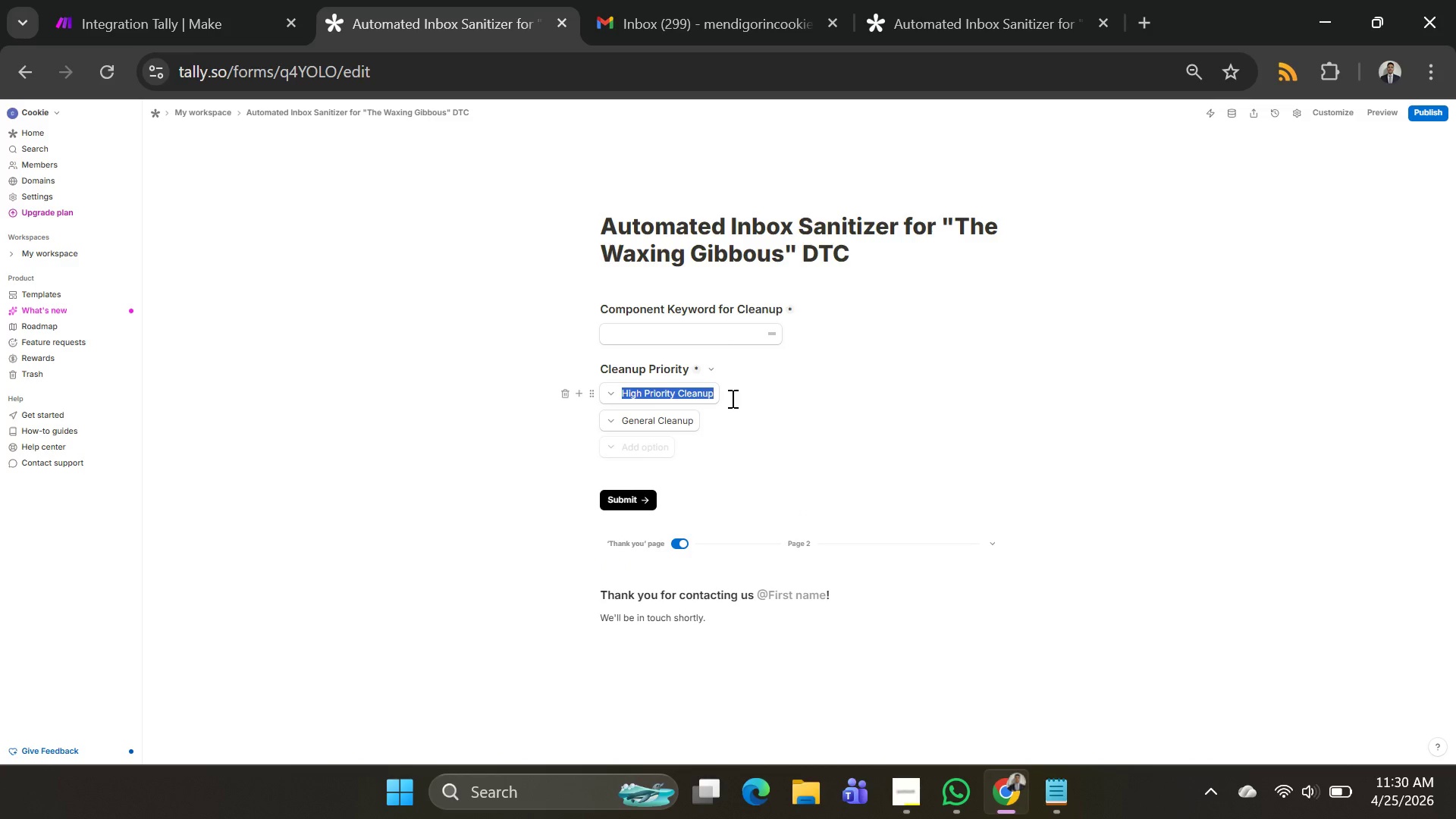 
key(Control+C)
 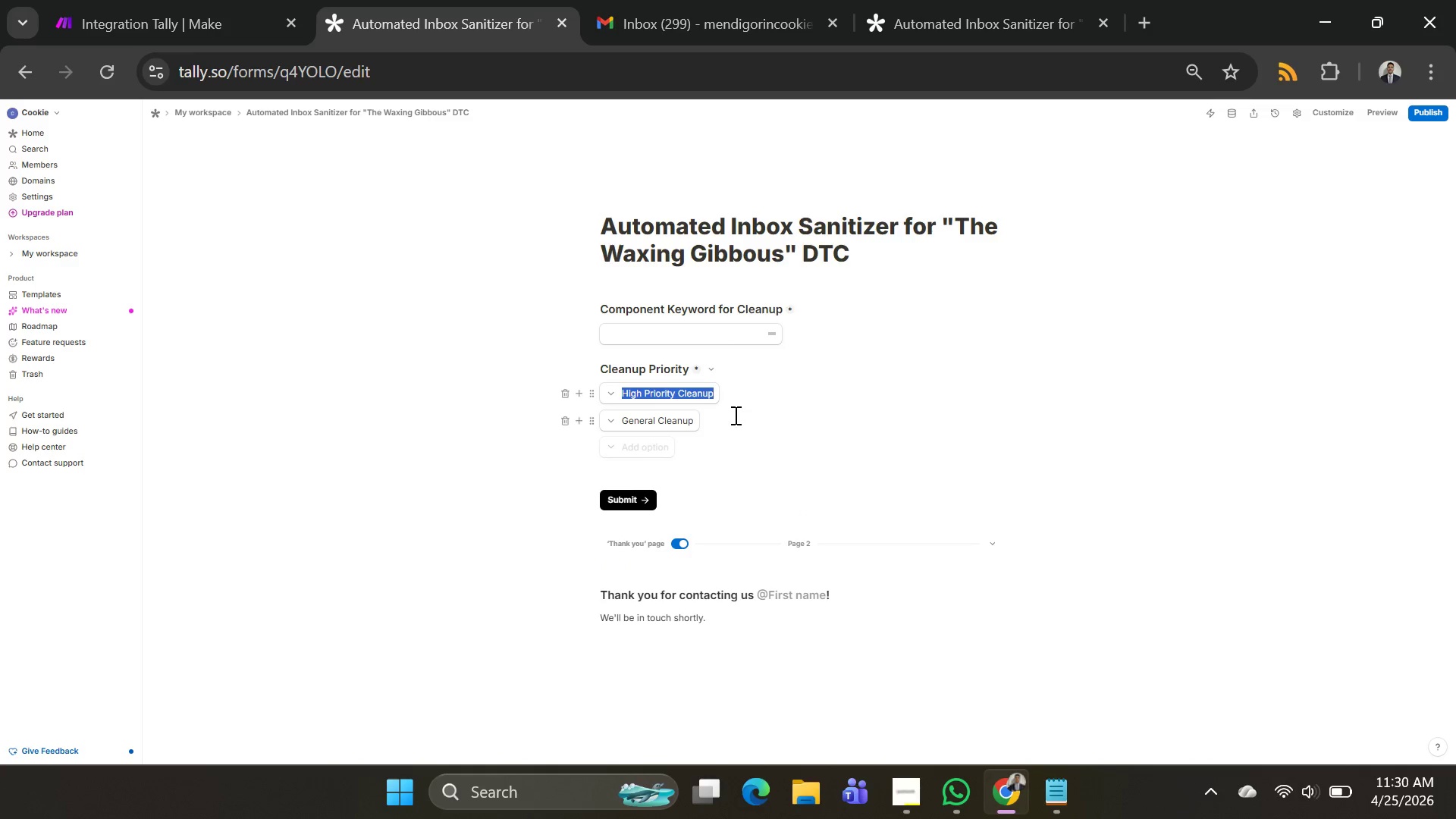 
key(Alt+AltLeft)
 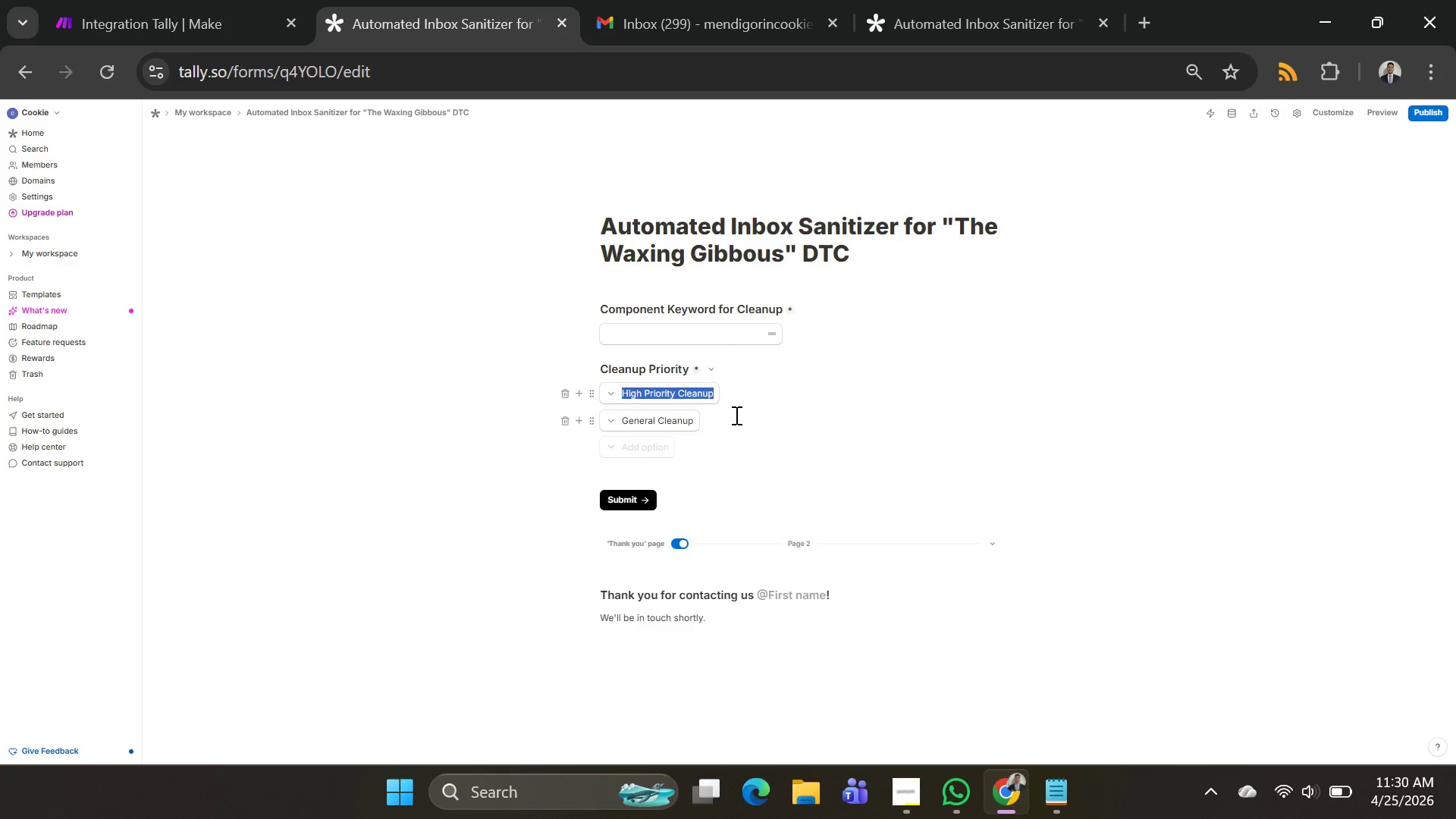 
key(Alt+Tab)